 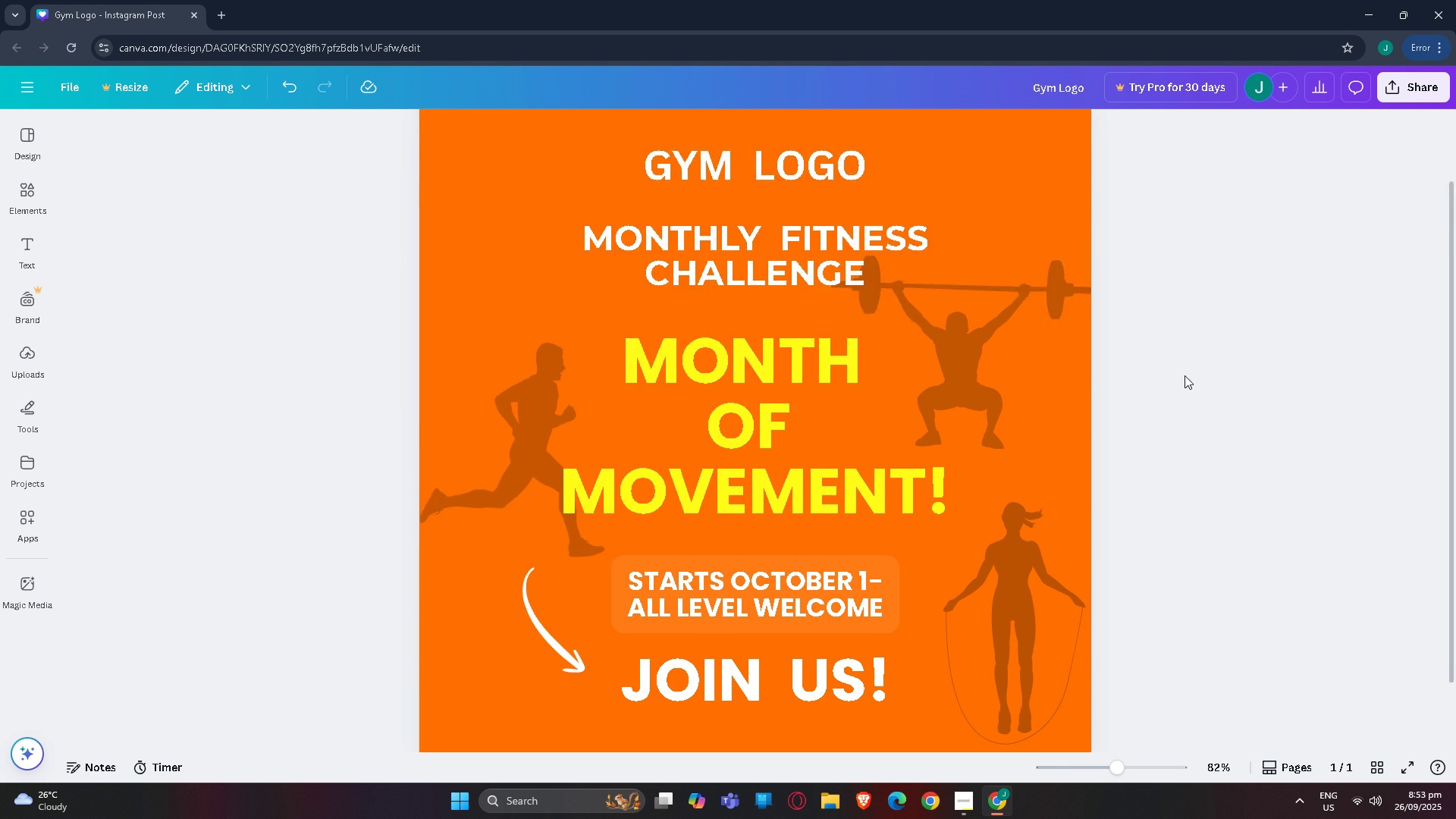 
scroll: coordinate [1176, 400], scroll_direction: up, amount: 3.0
 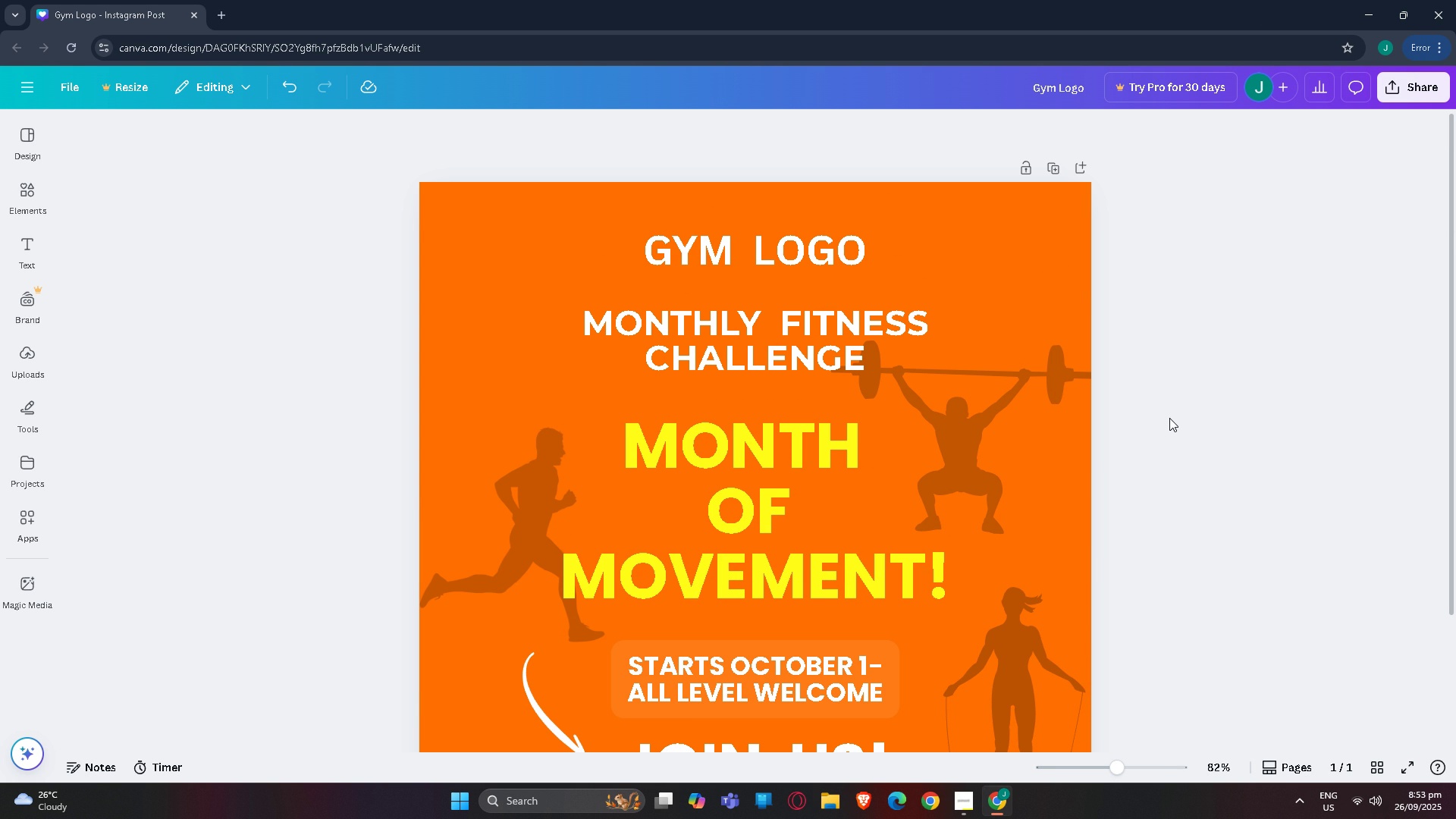 
wait(10.83)
 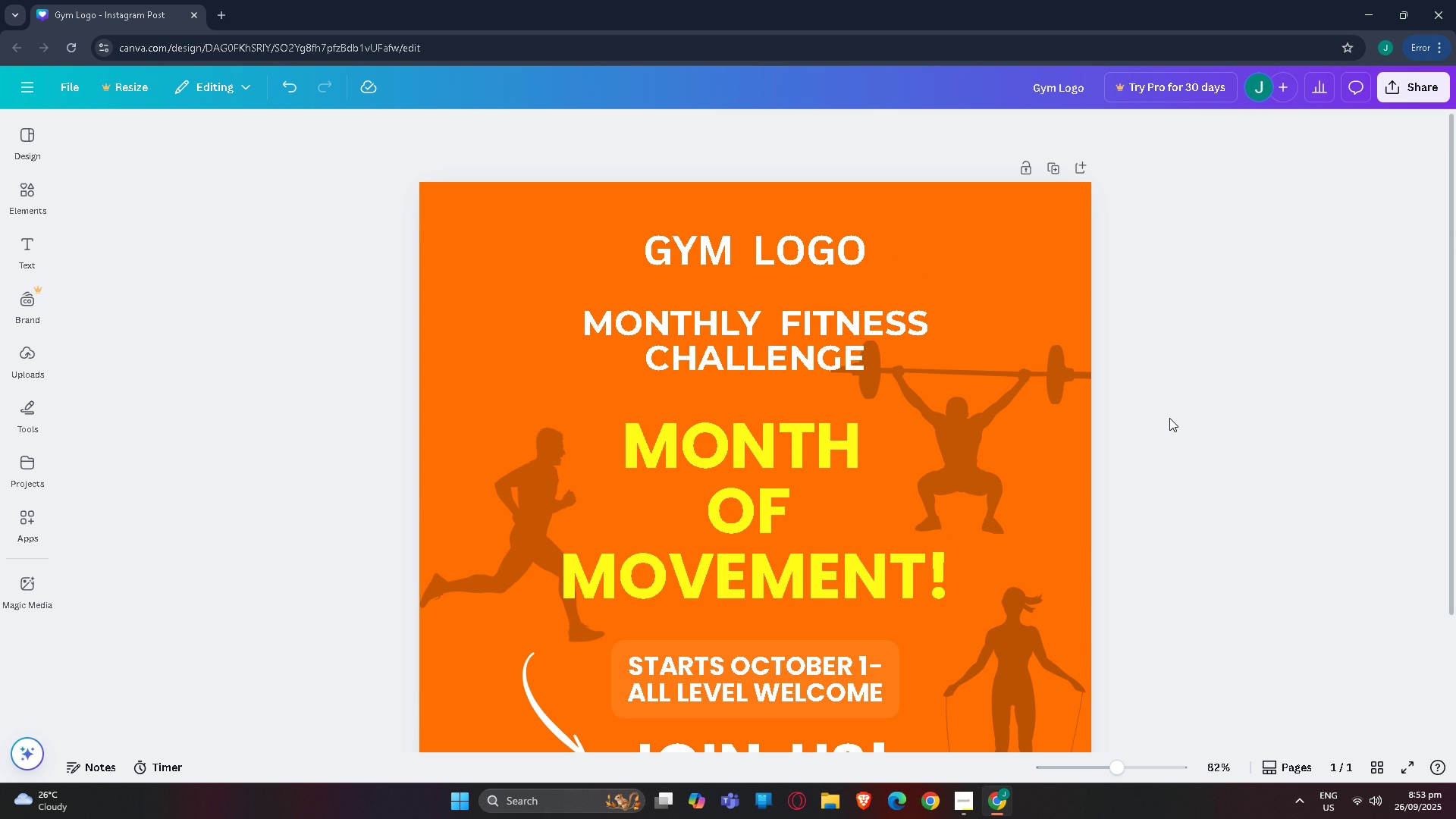 
scroll: coordinate [1015, 360], scroll_direction: down, amount: 2.0
 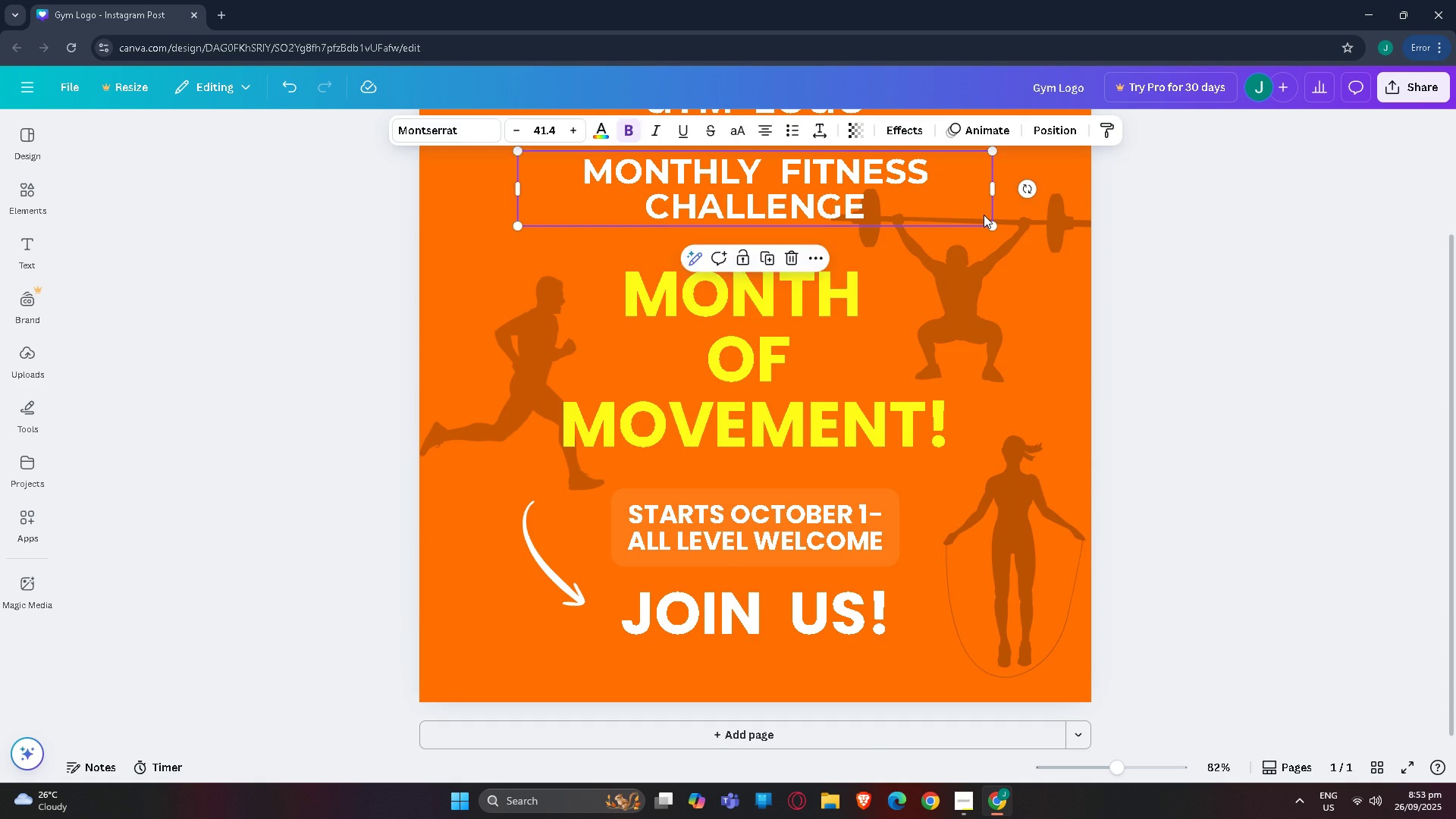 
left_click([984, 215])
 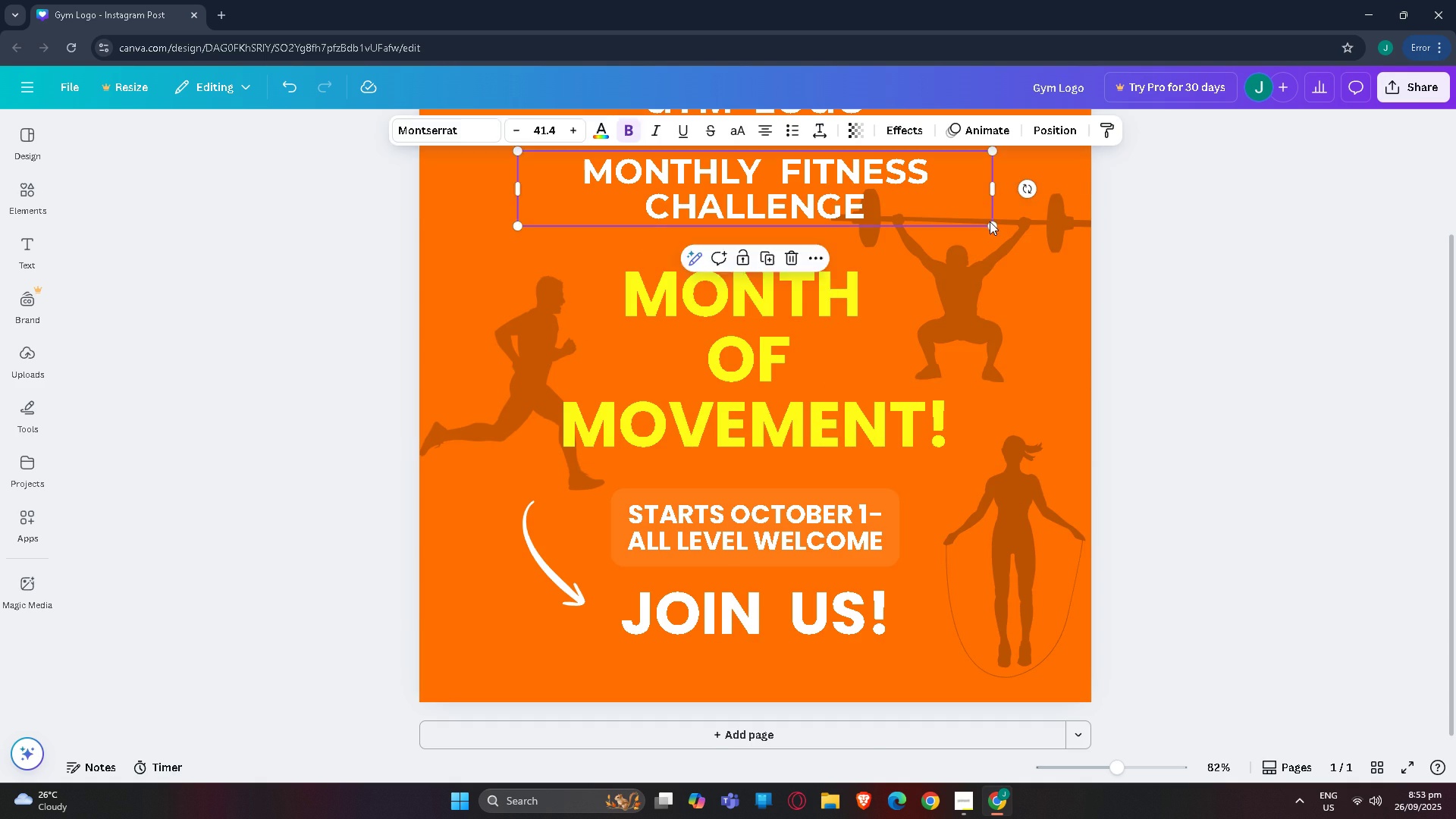 
scroll: coordinate [993, 256], scroll_direction: up, amount: 2.0
 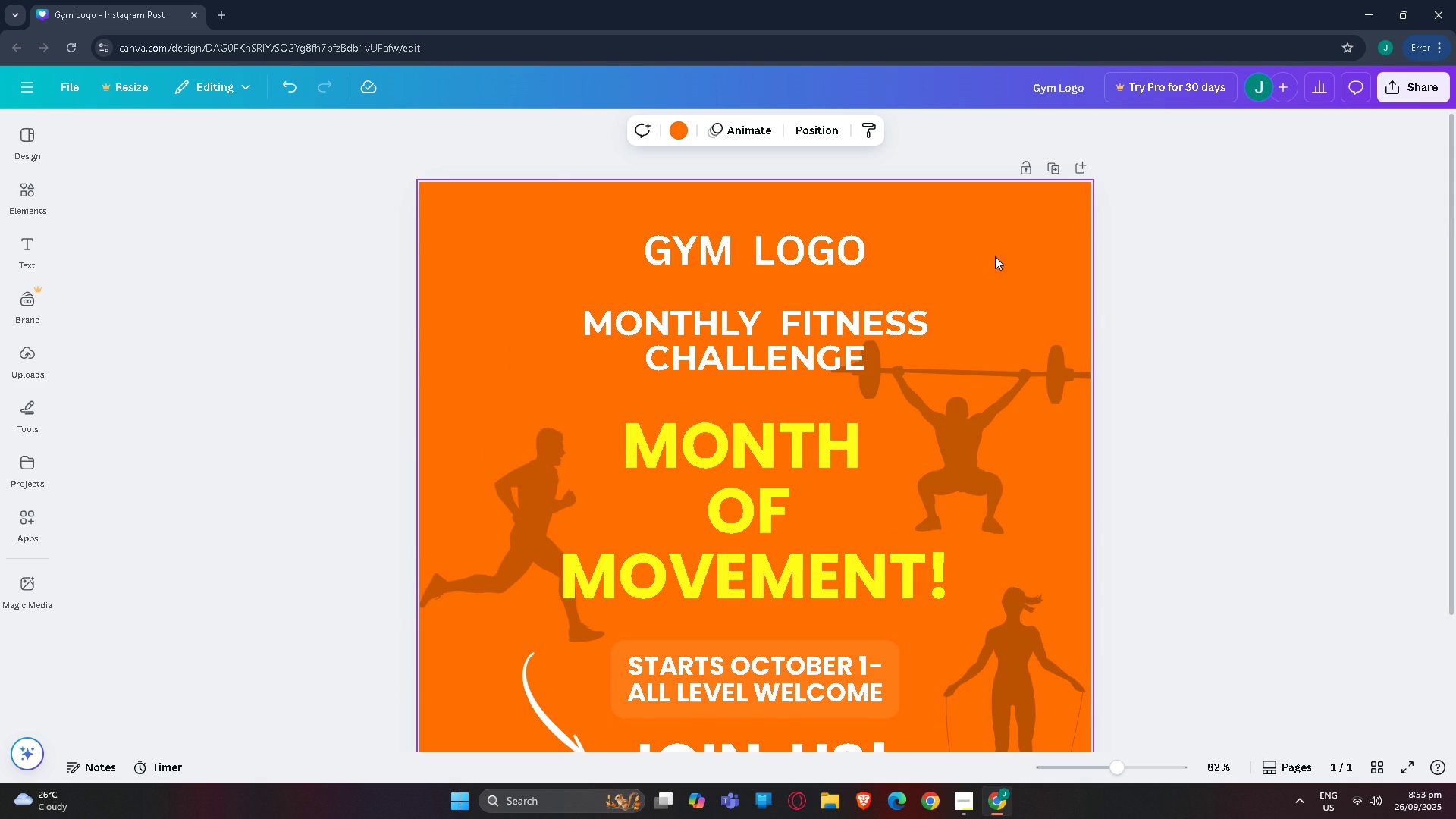 
left_click([995, 256])
 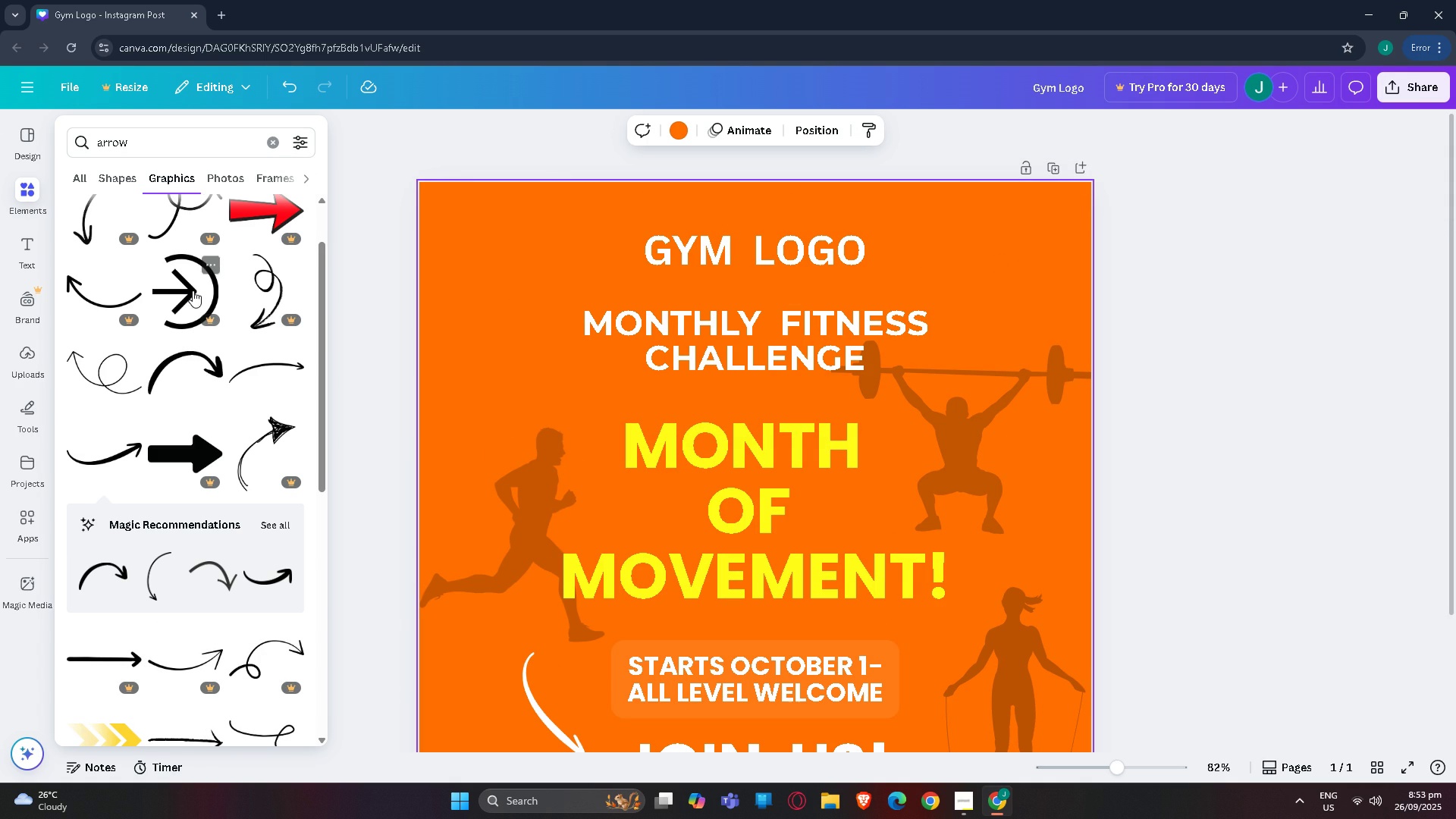 
mouse_move([218, 369])
 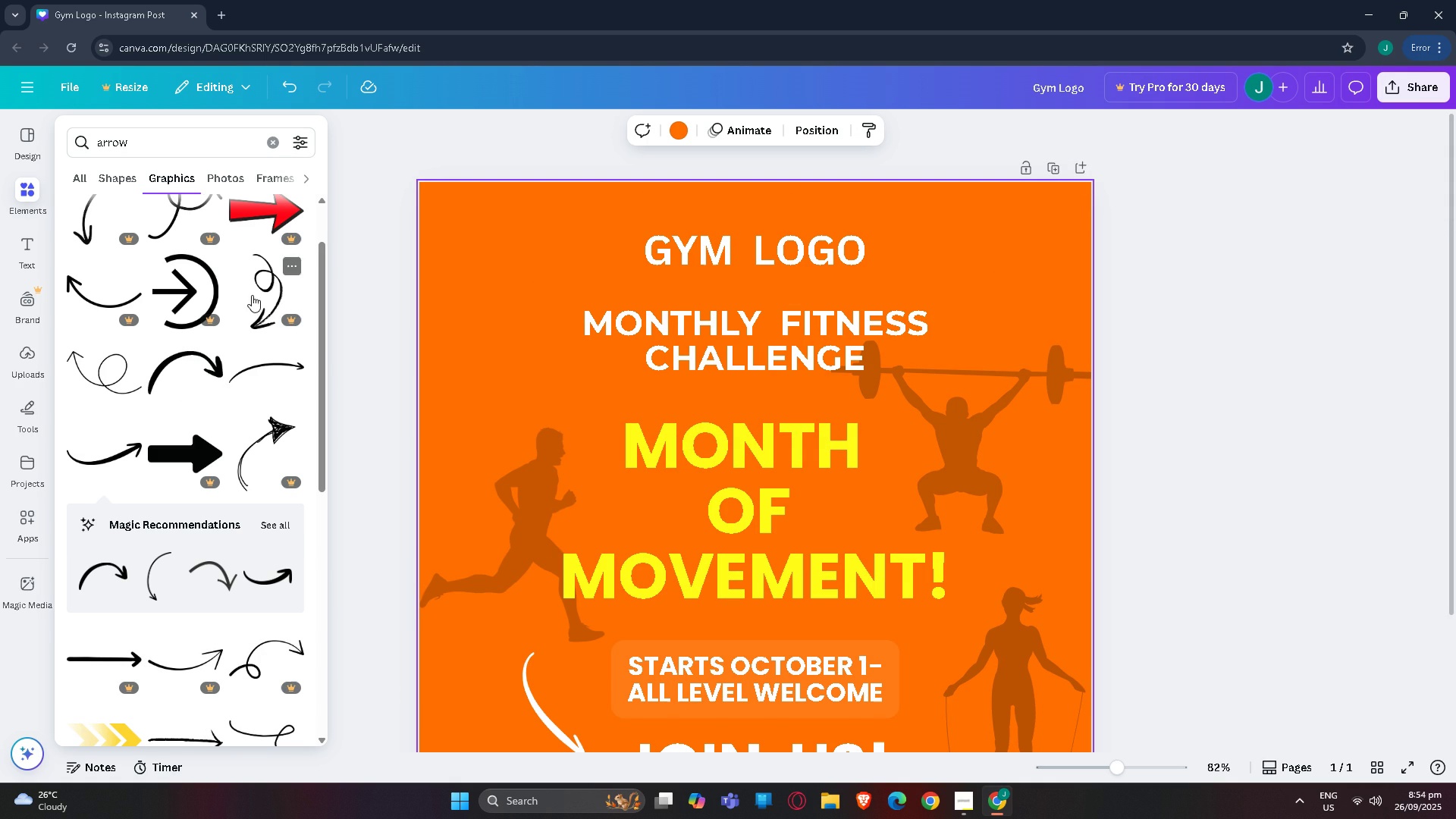 
scroll: coordinate [230, 380], scroll_direction: up, amount: 6.0
 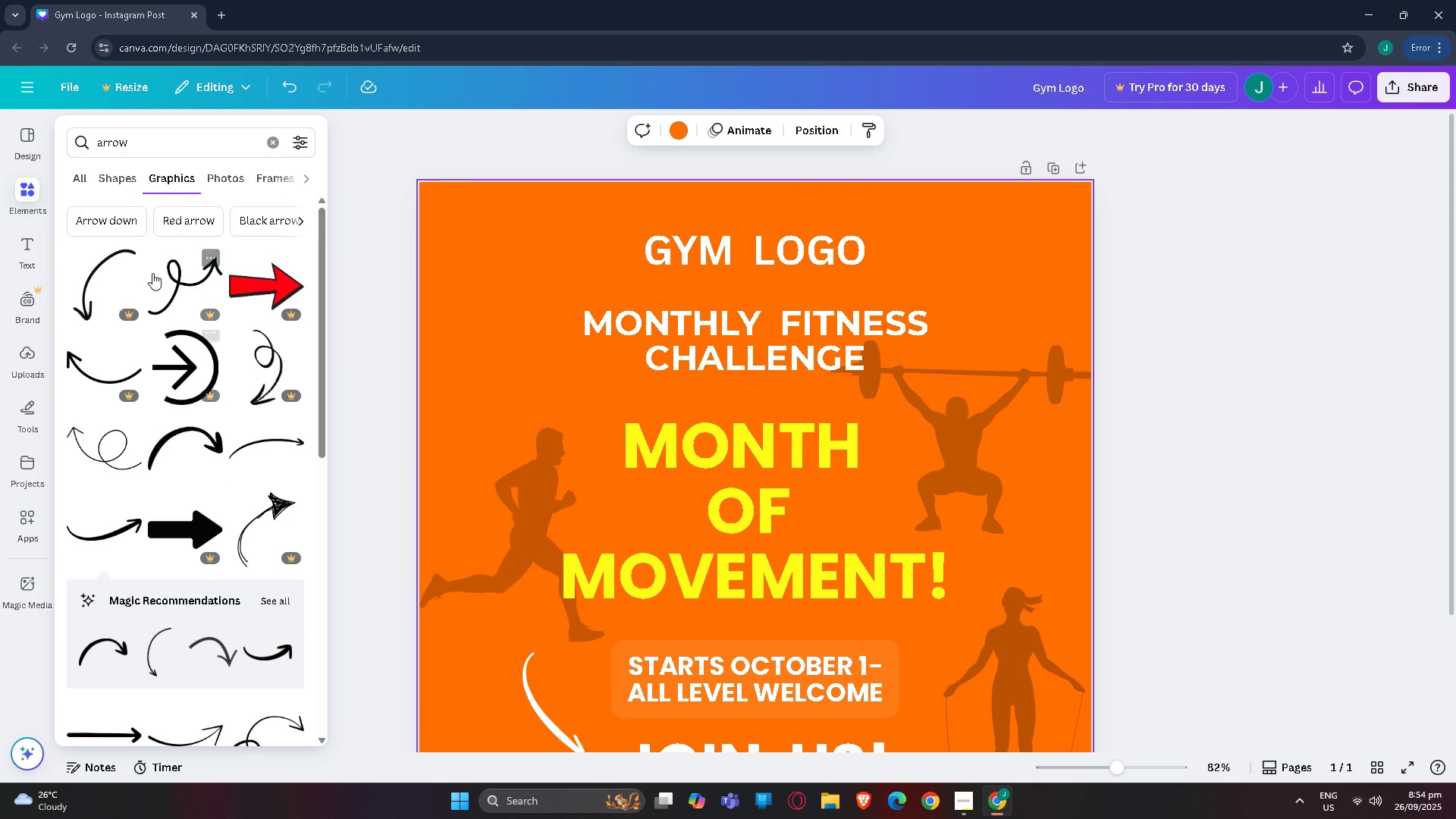 
scroll: coordinate [193, 426], scroll_direction: down, amount: 13.0
 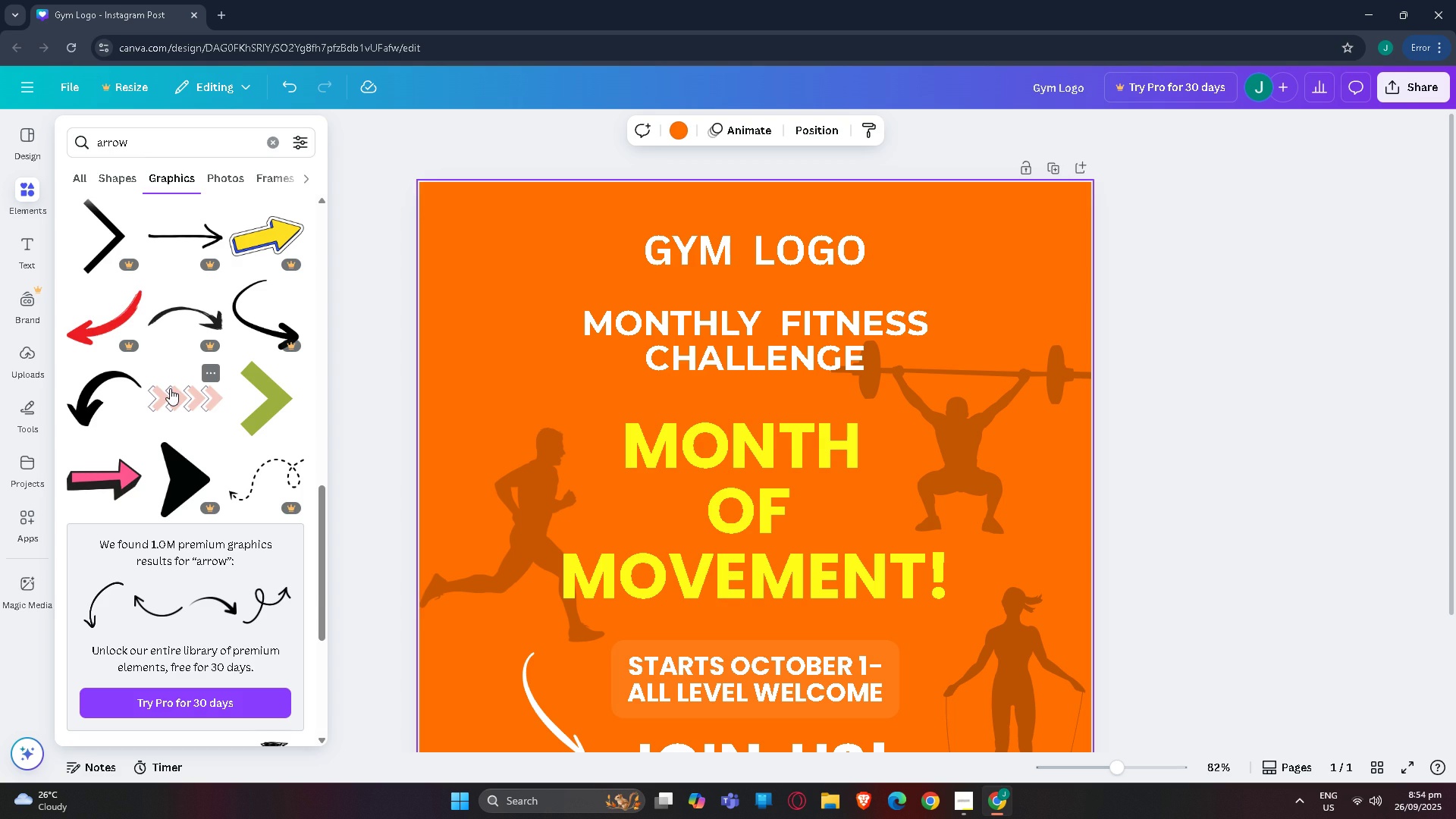 
left_click([170, 388])